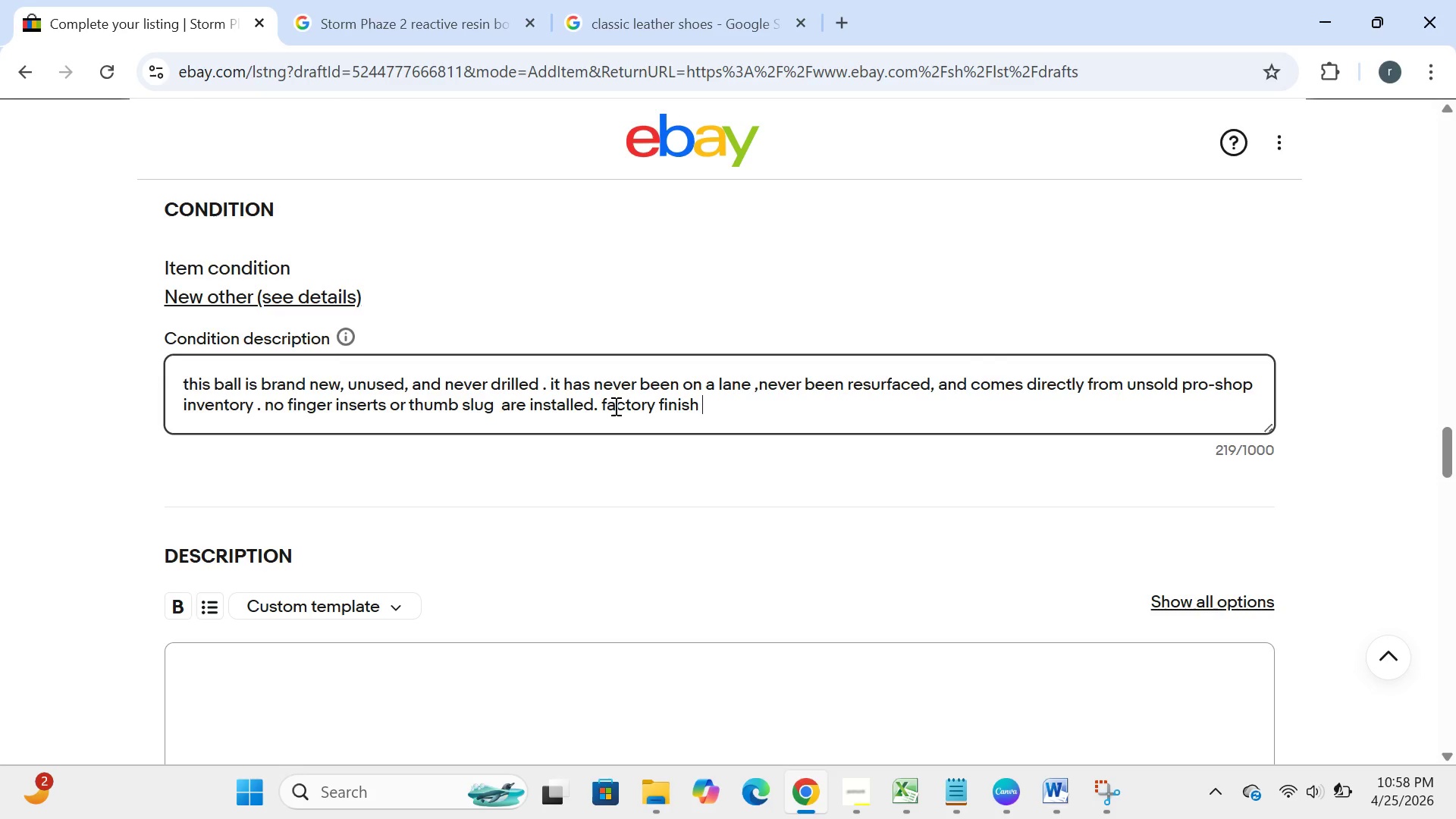 
key(Shift+8)
 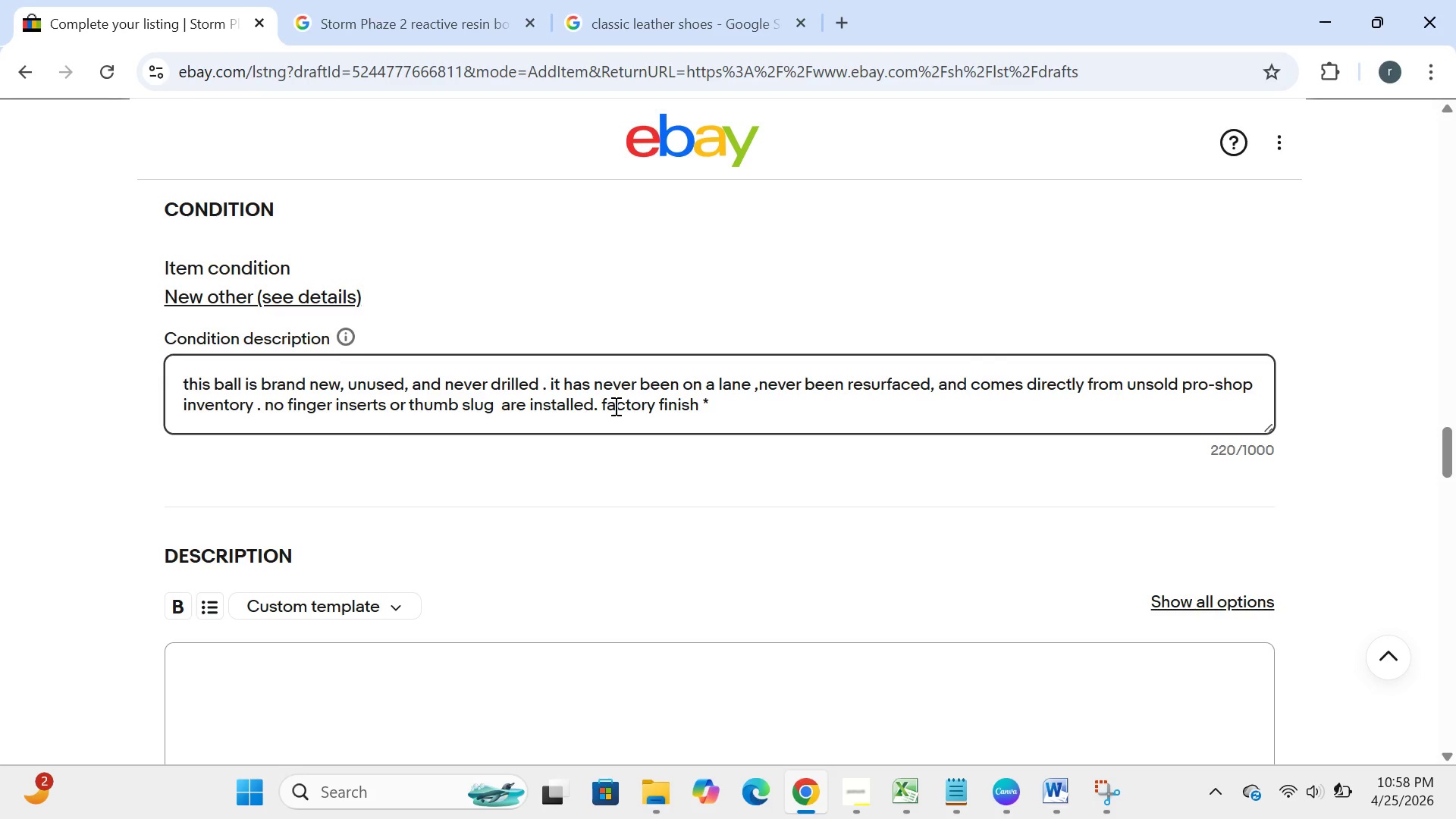 
key(Backspace)
 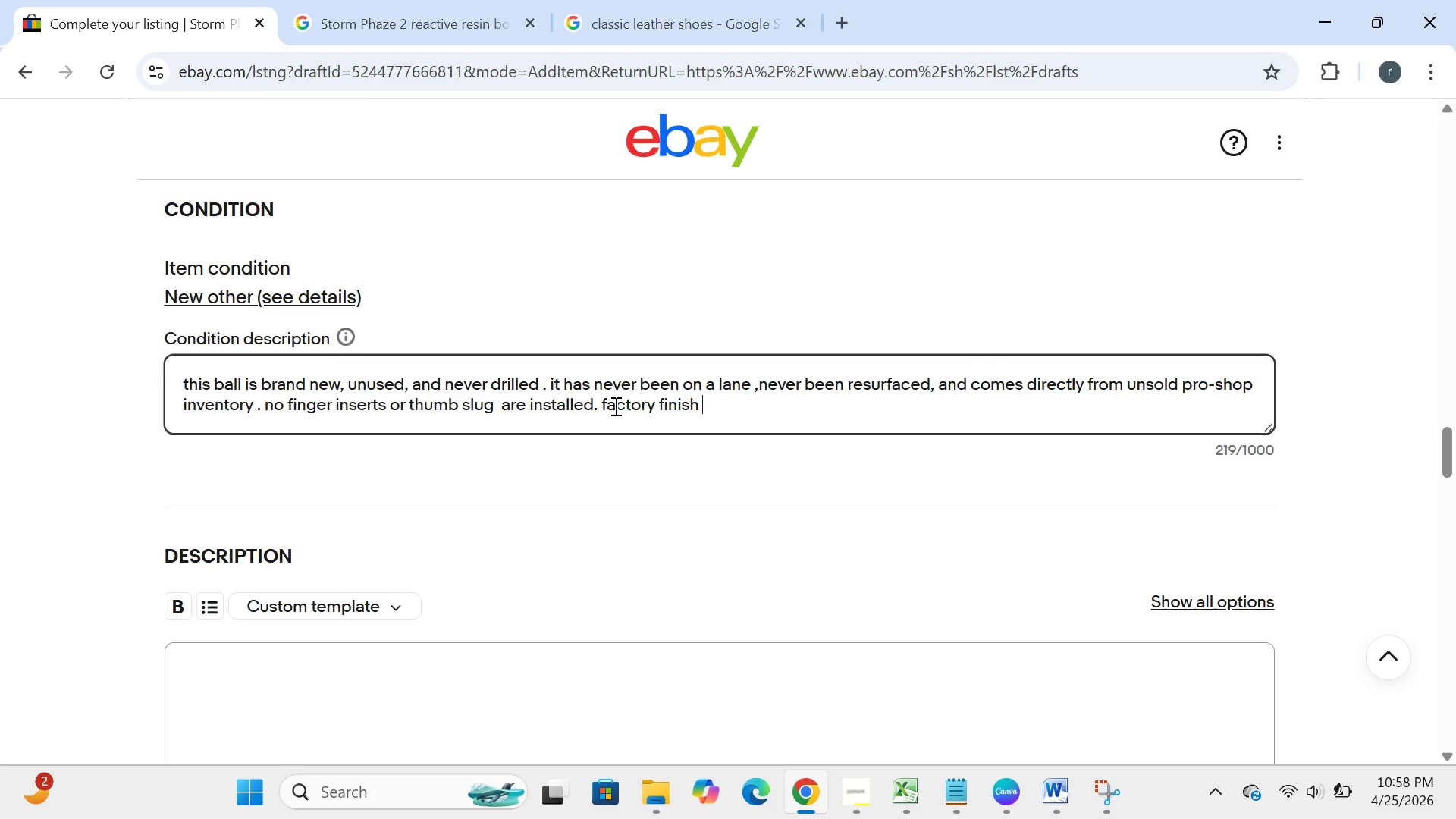 
key(Shift+9)
 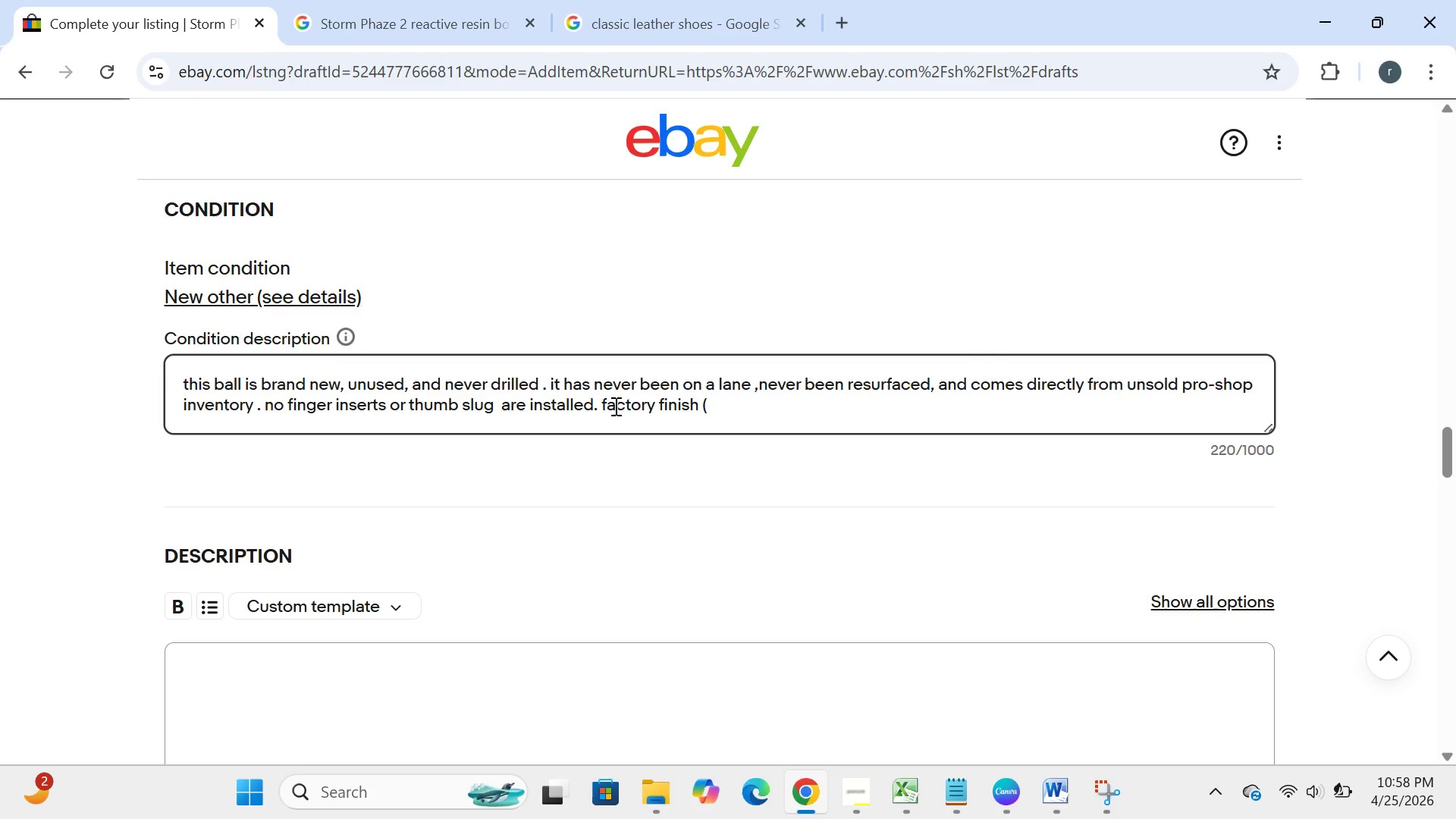 
left_click([614, 406])
 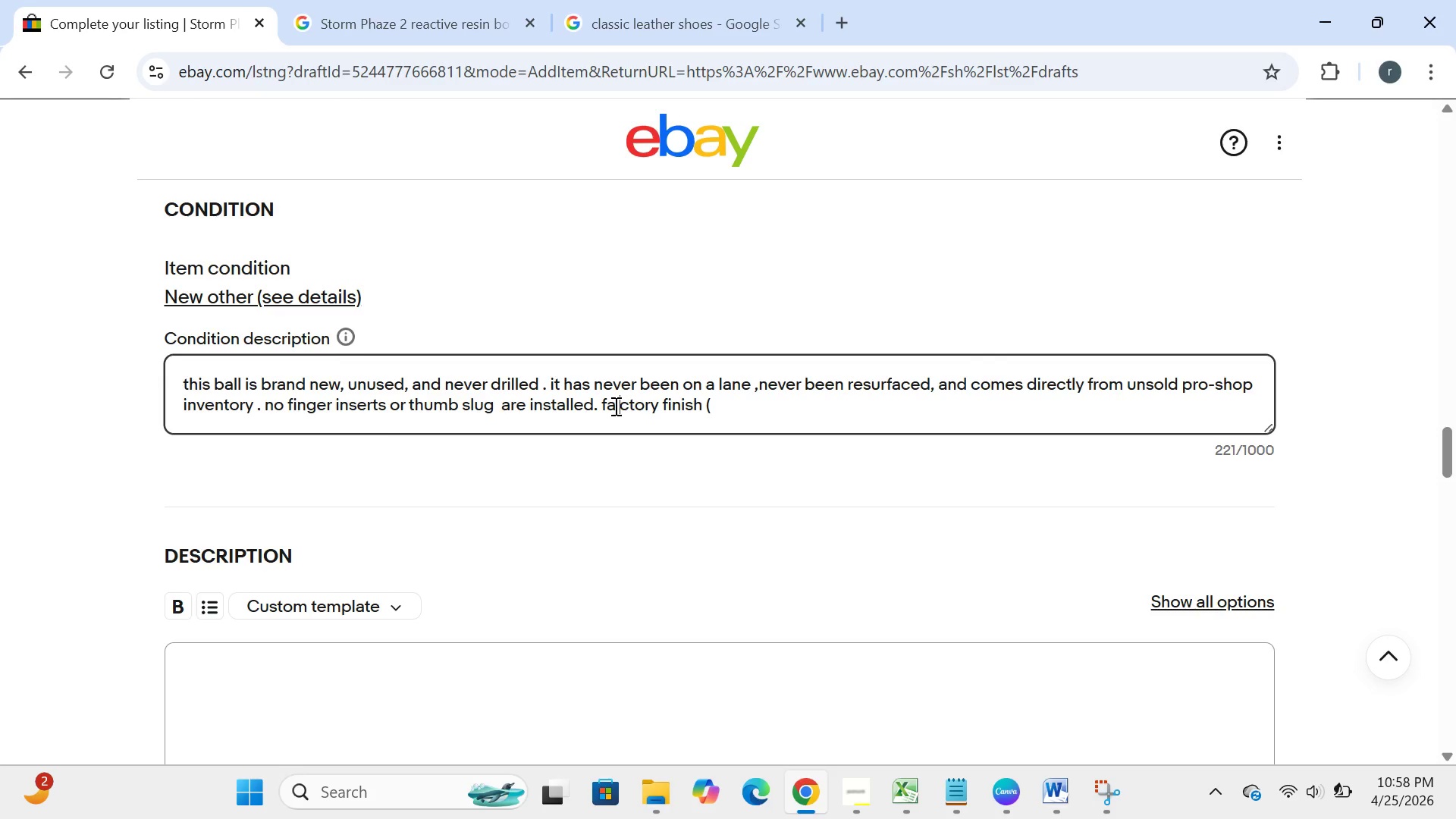 
type( 400)
key(Backspace)
key(Backspace)
key(Backspace)
 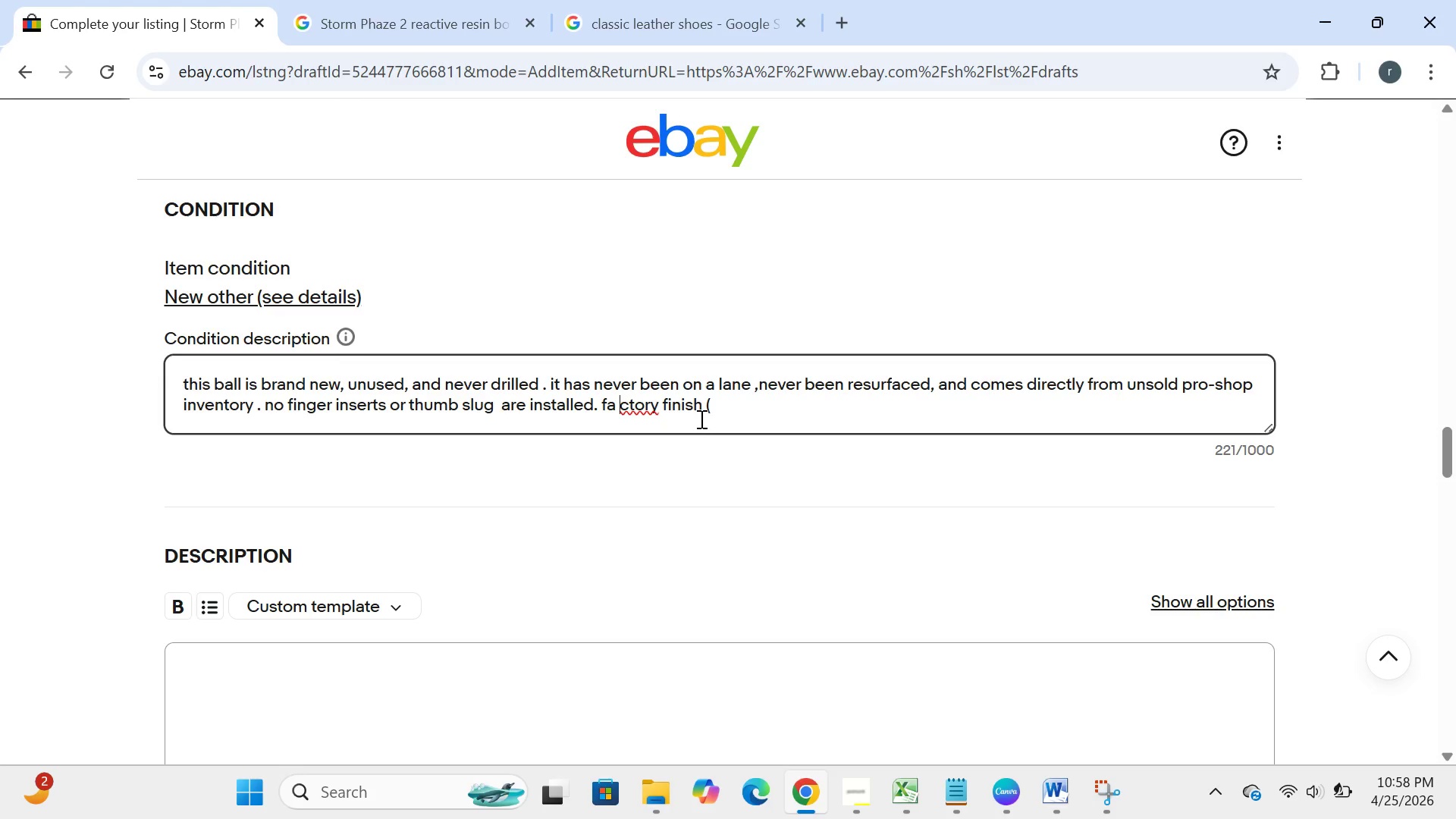 
key(Backspace)
 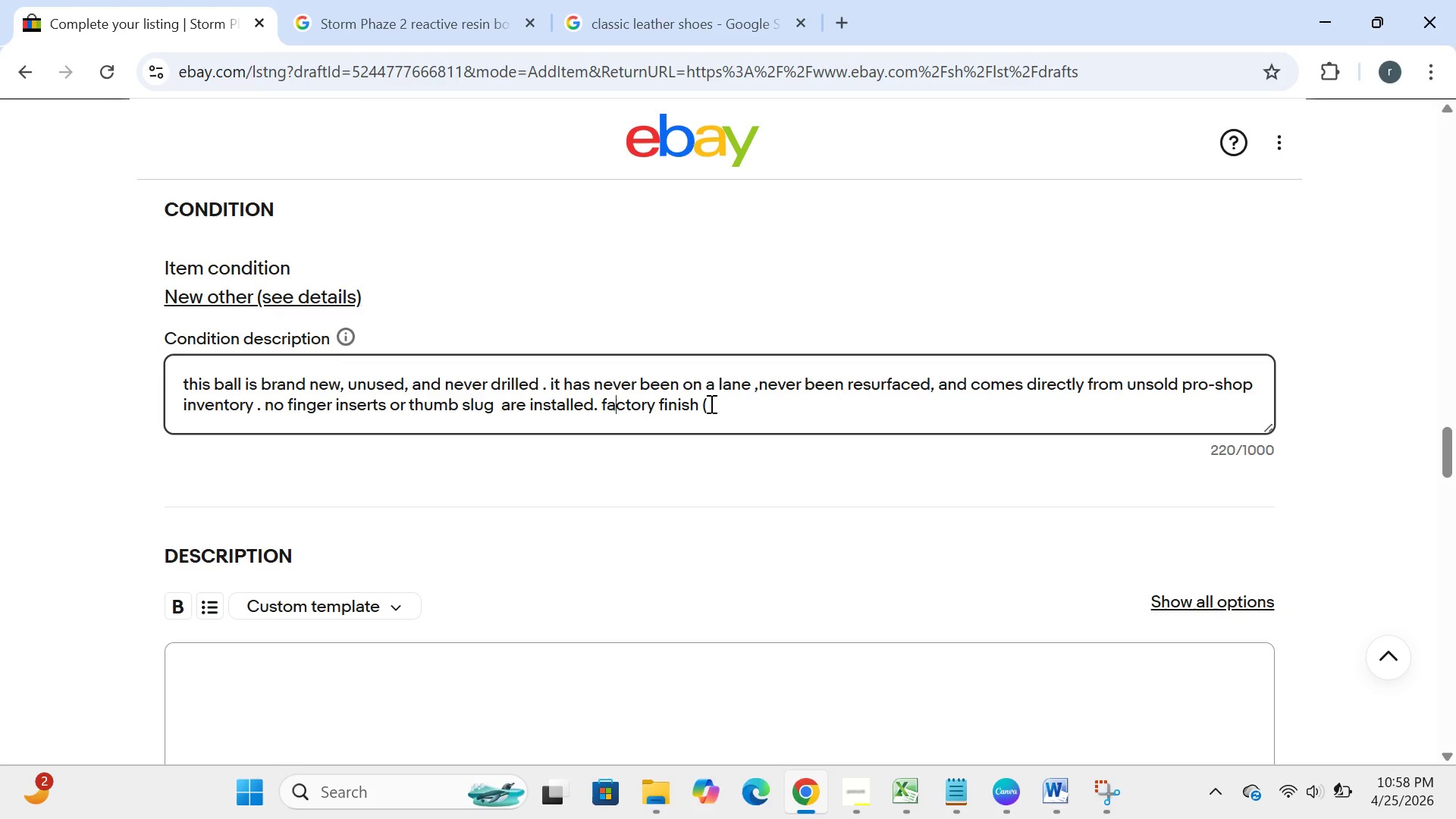 
left_click([710, 403])
 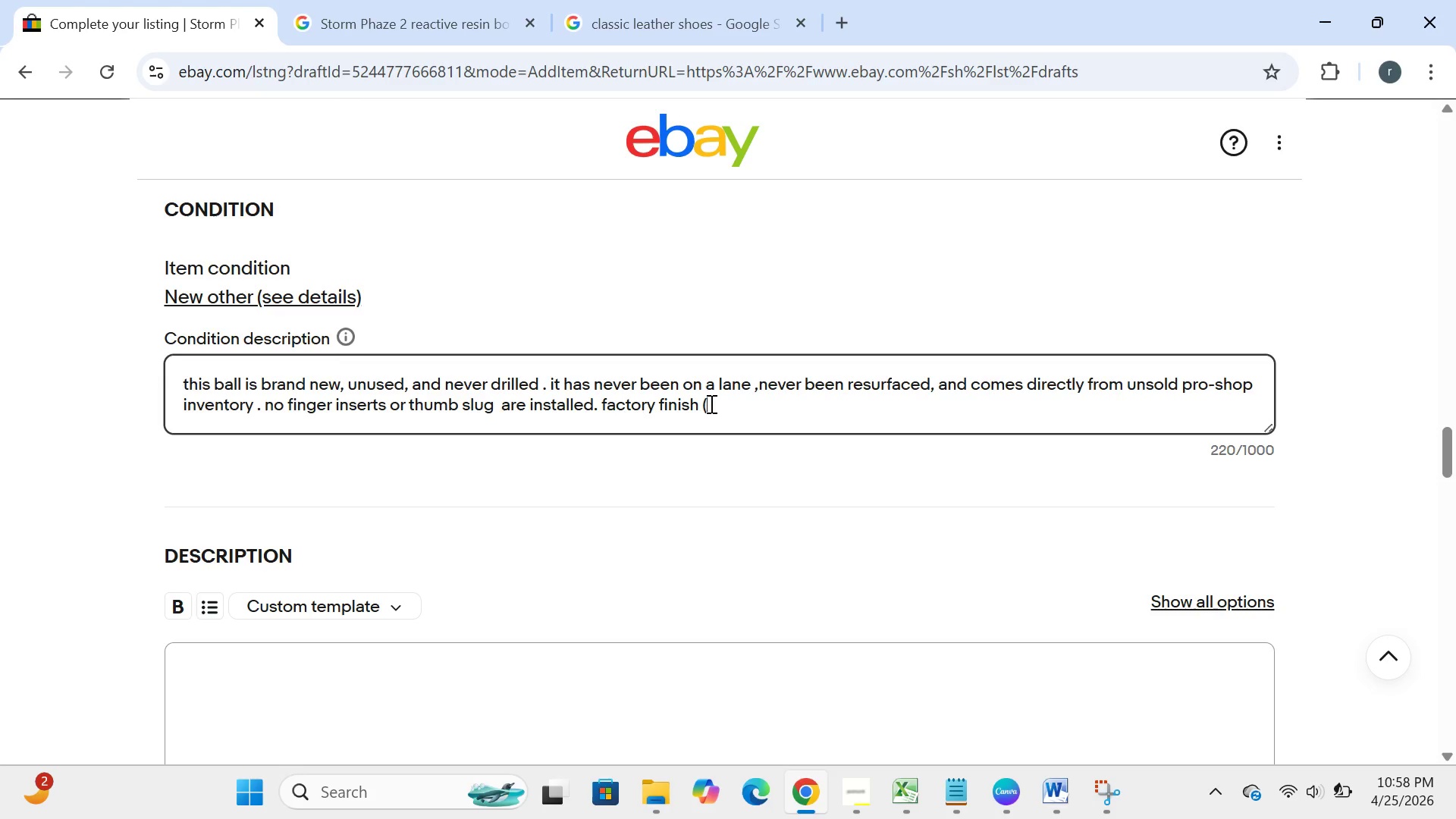 
type(4-)
key(Backspace)
type(000-gri)
 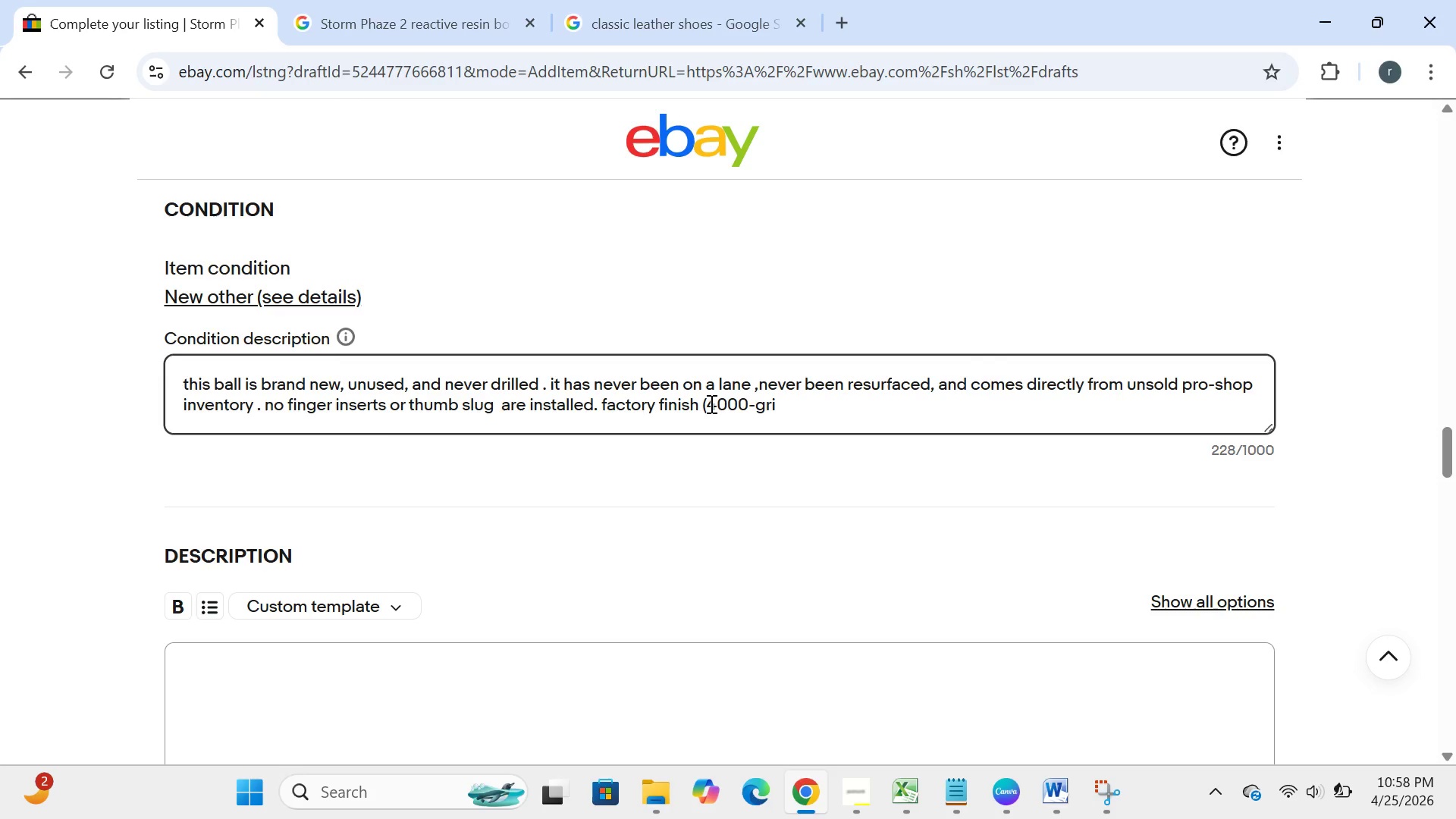 
type(t abralon))
 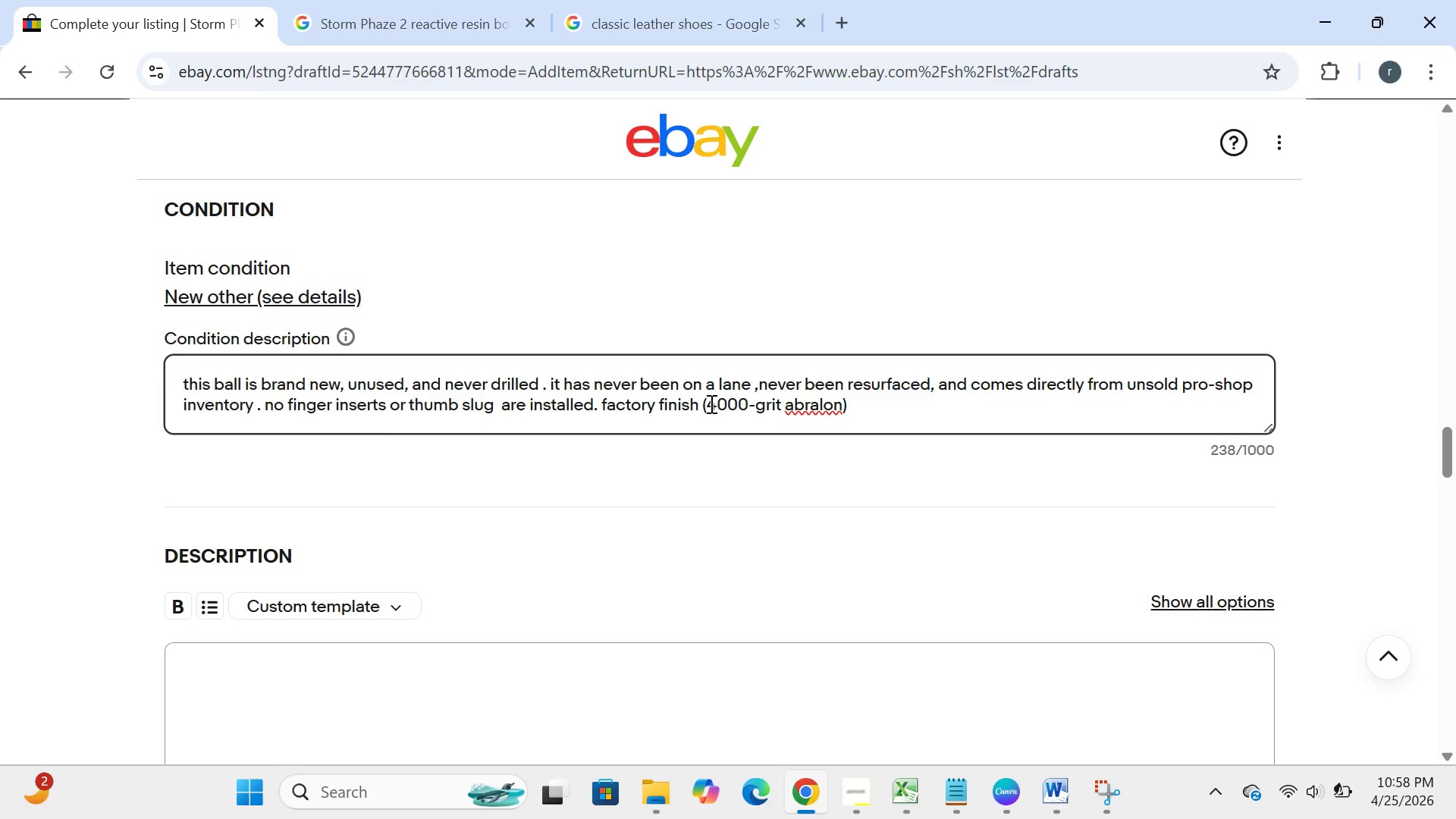 
wait(6.3)
 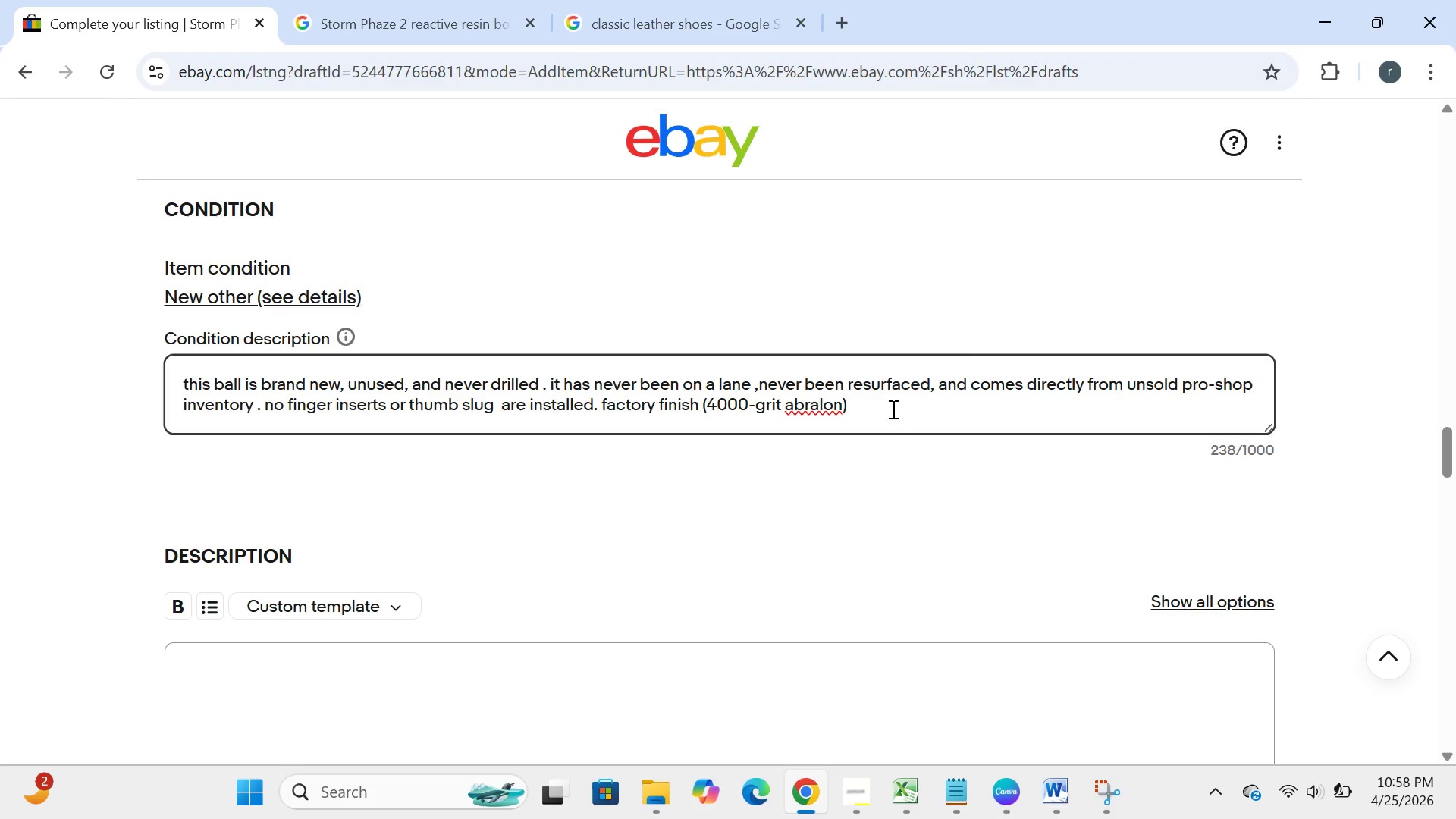 
left_click([792, 397])
 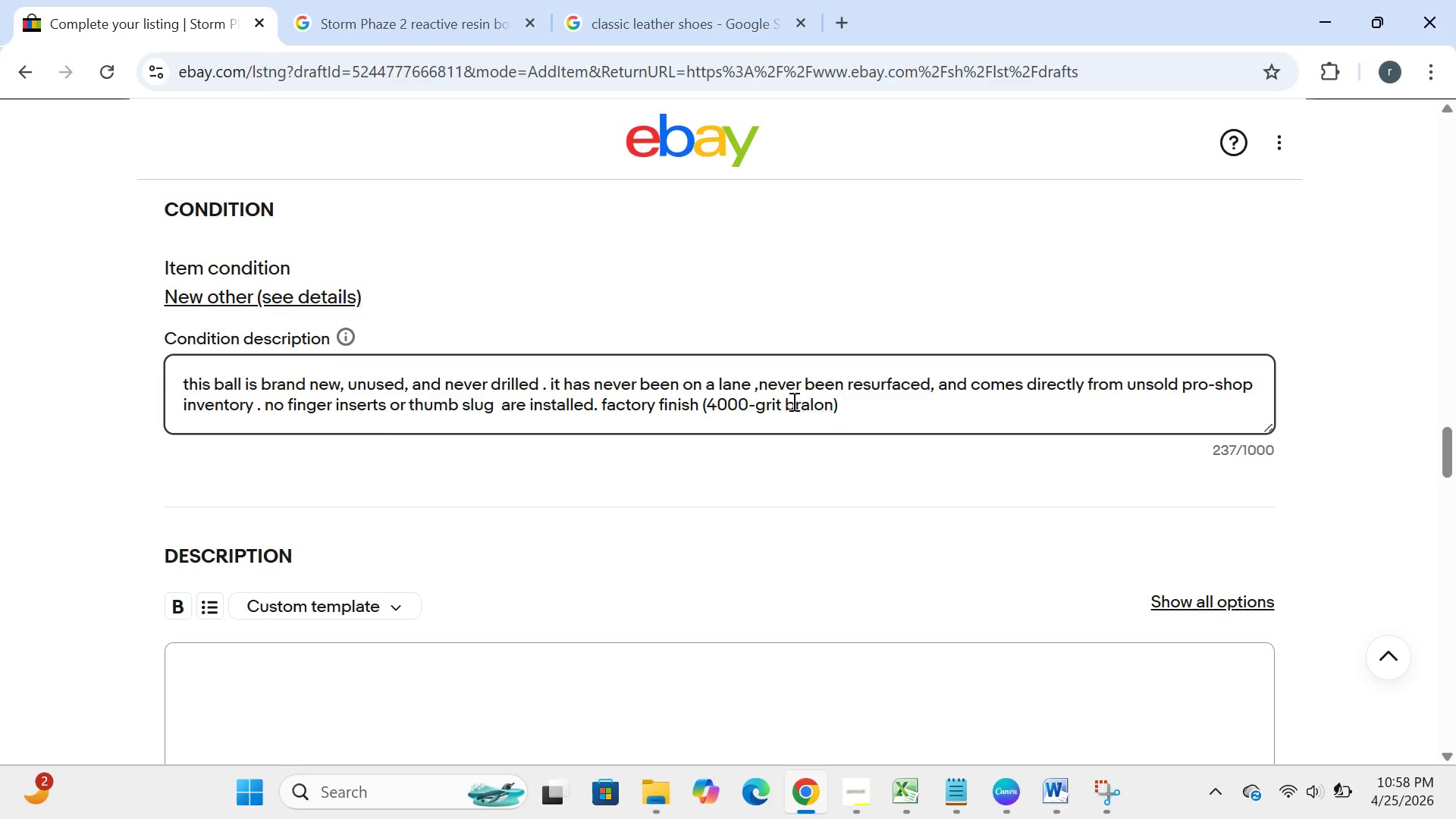 
key(Backspace)
 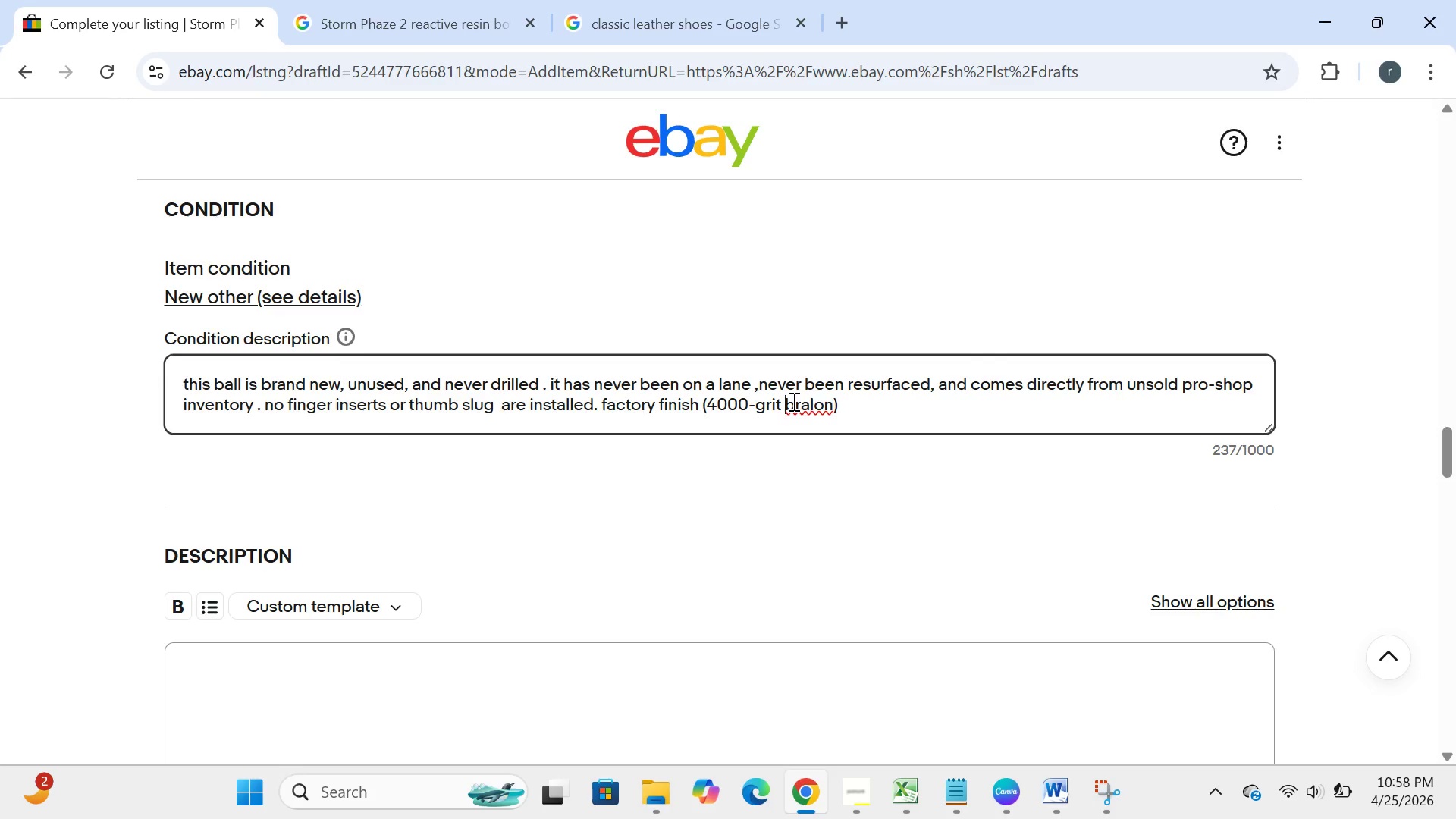 
key(CapsLock)
 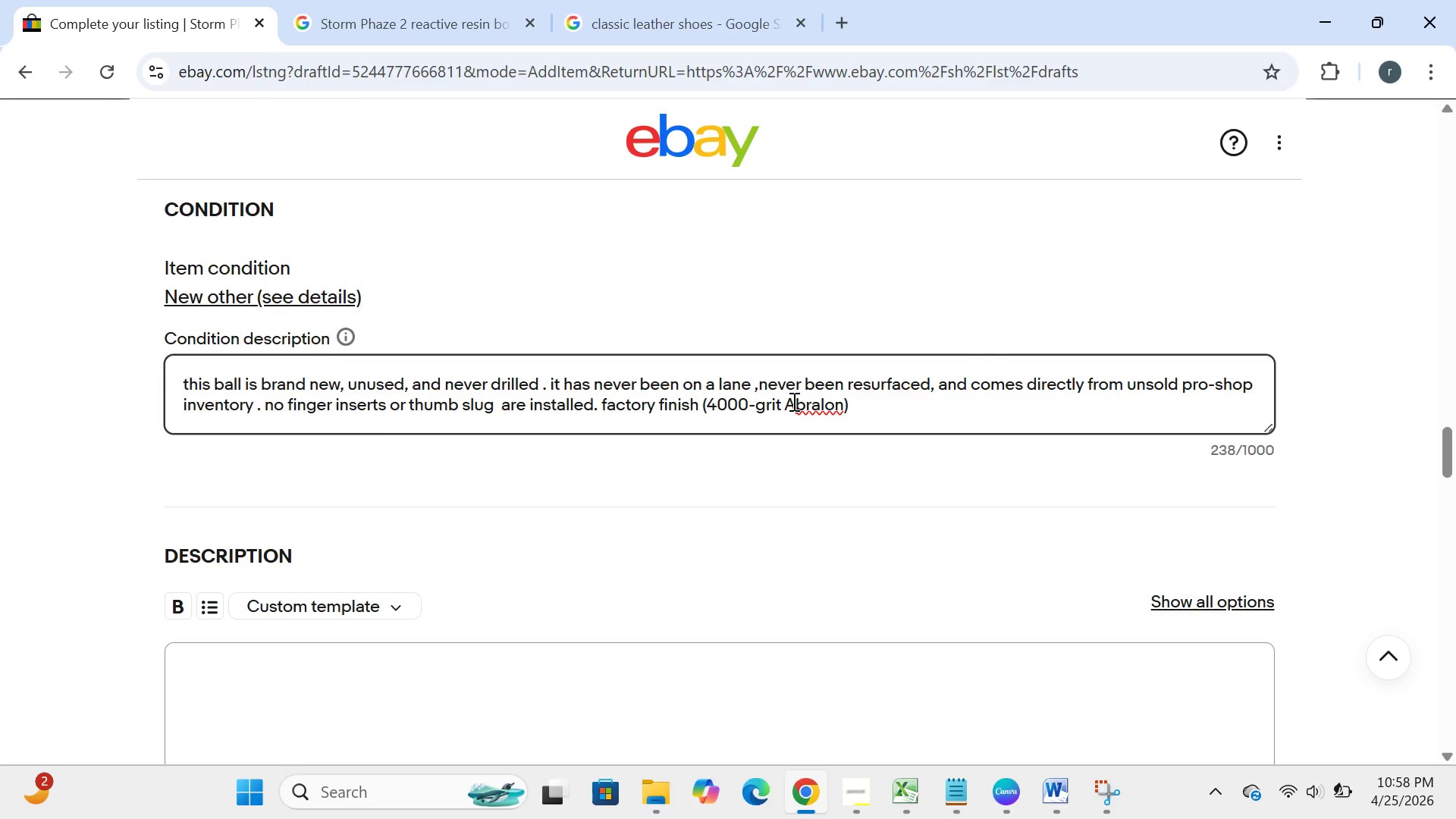 
key(A)
 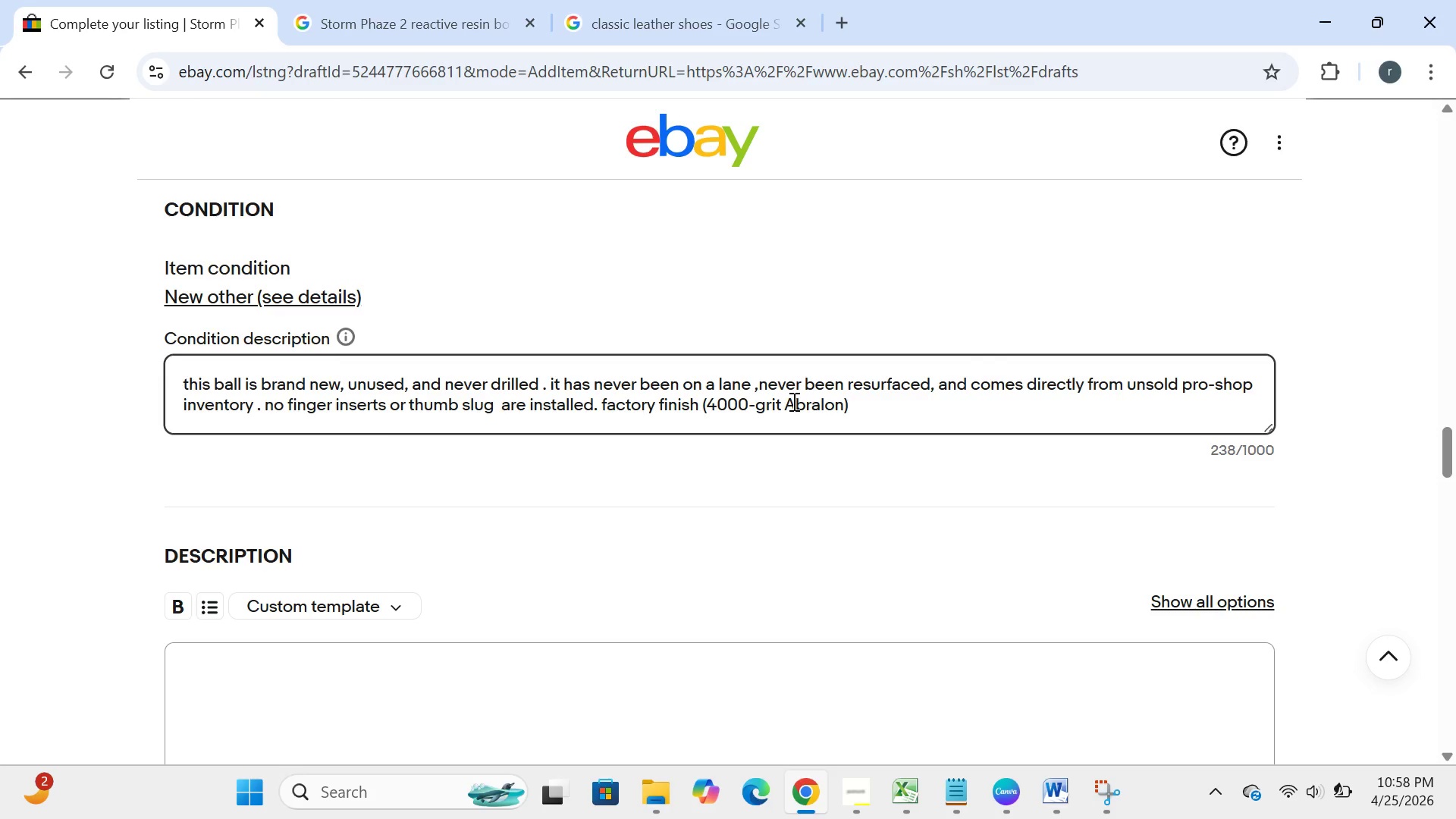 
key(CapsLock)
 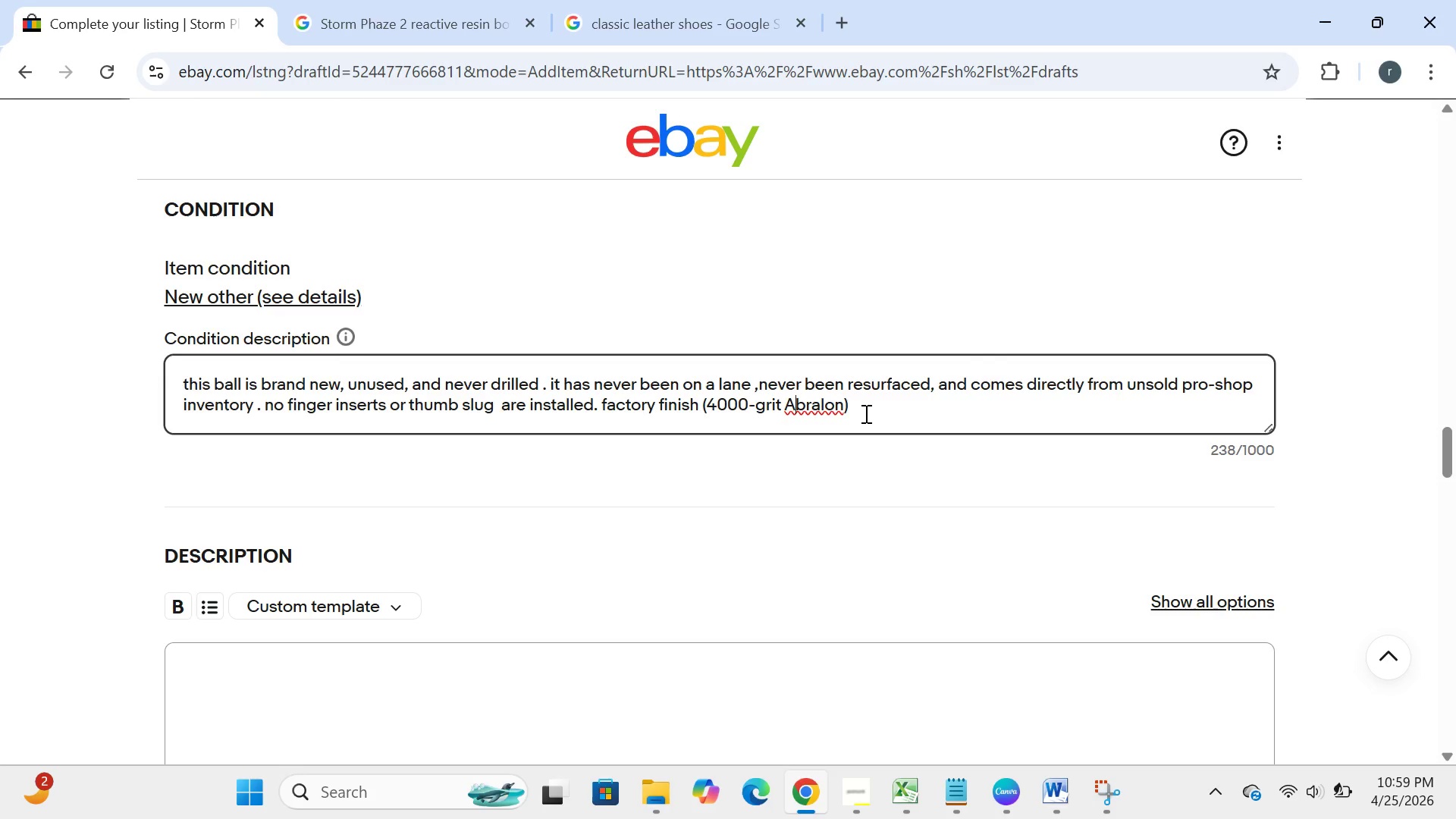 
left_click([864, 413])
 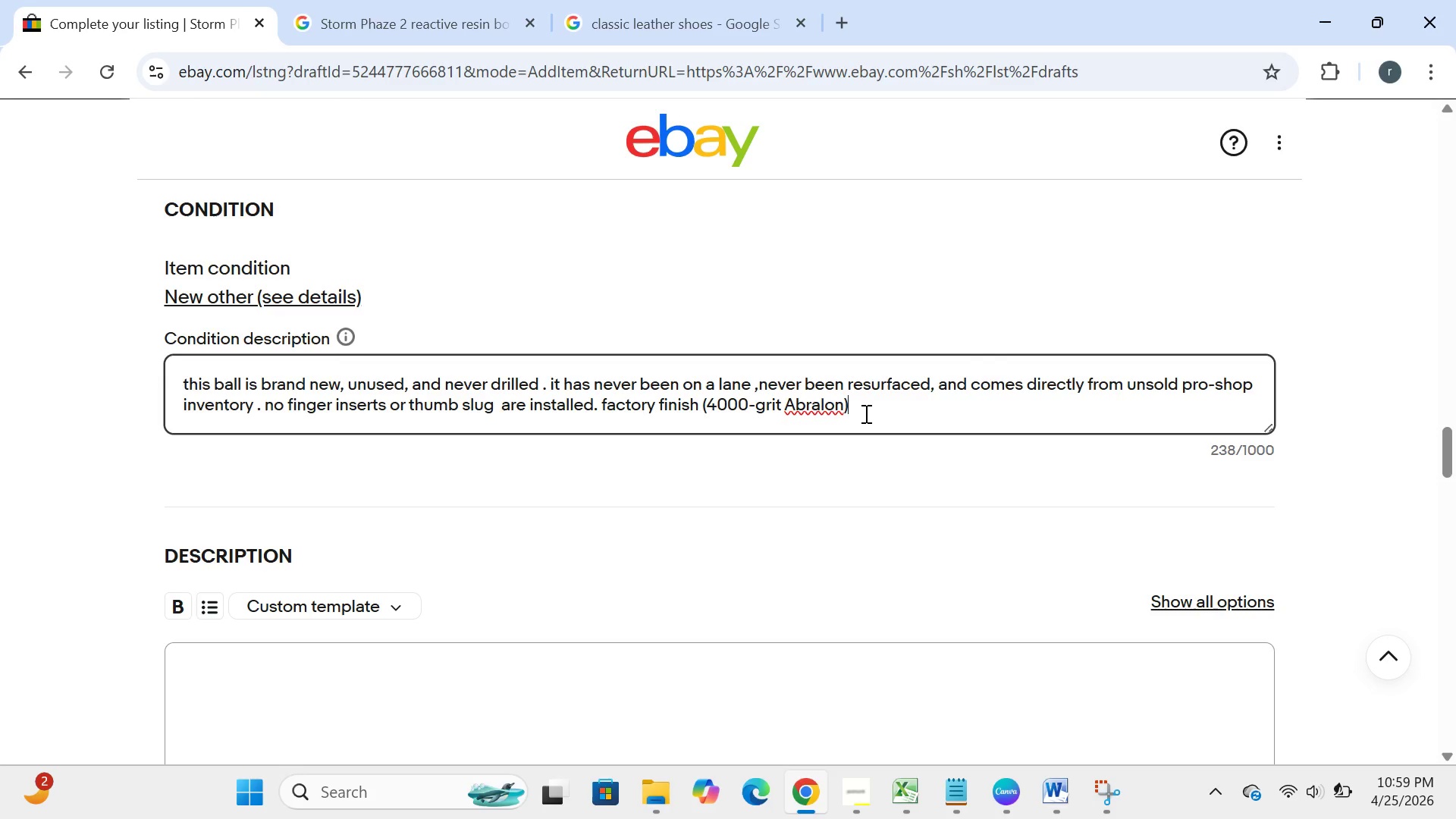 
type( is intact. no orginal box included)
 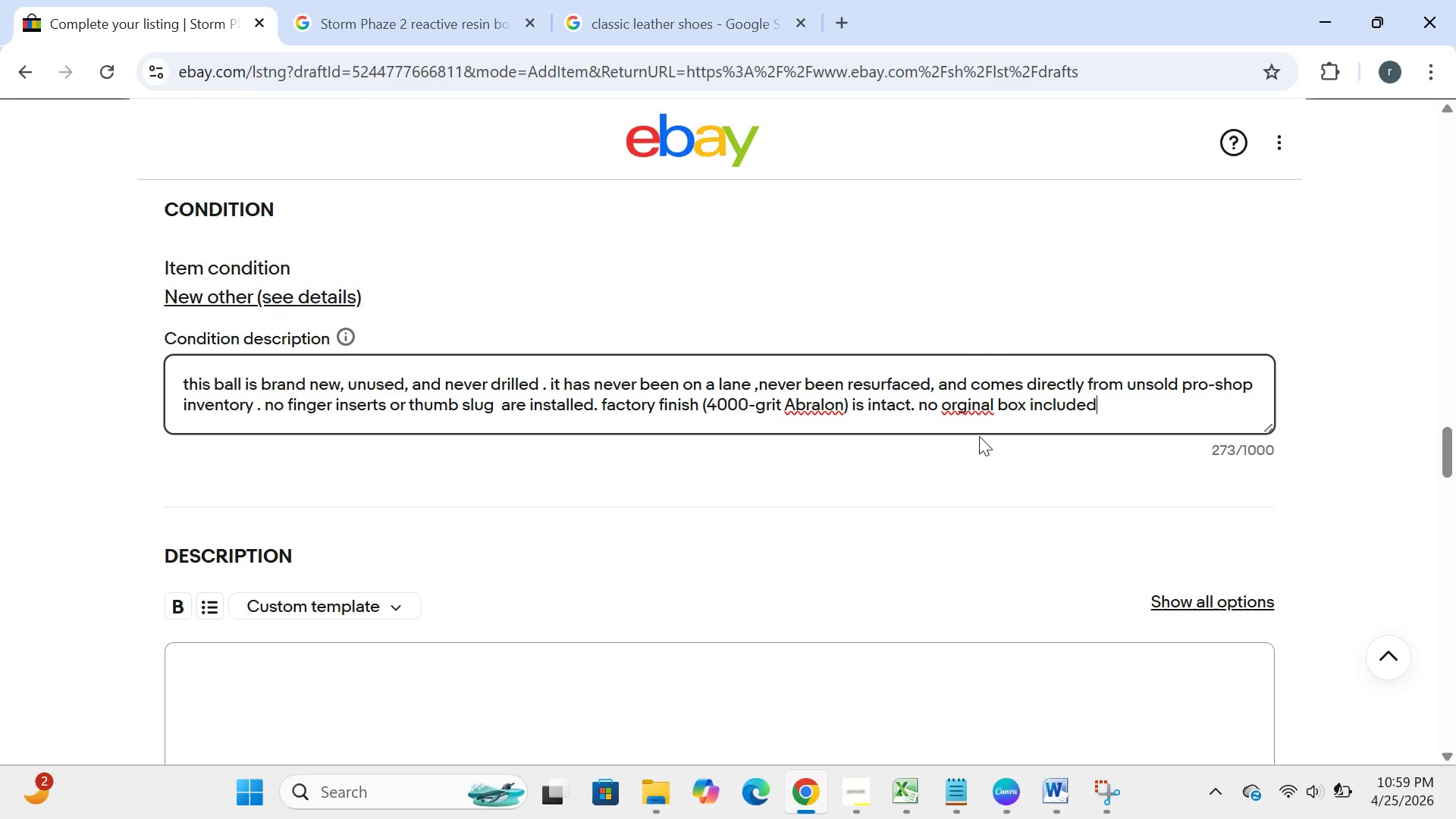 
left_click([957, 410])
 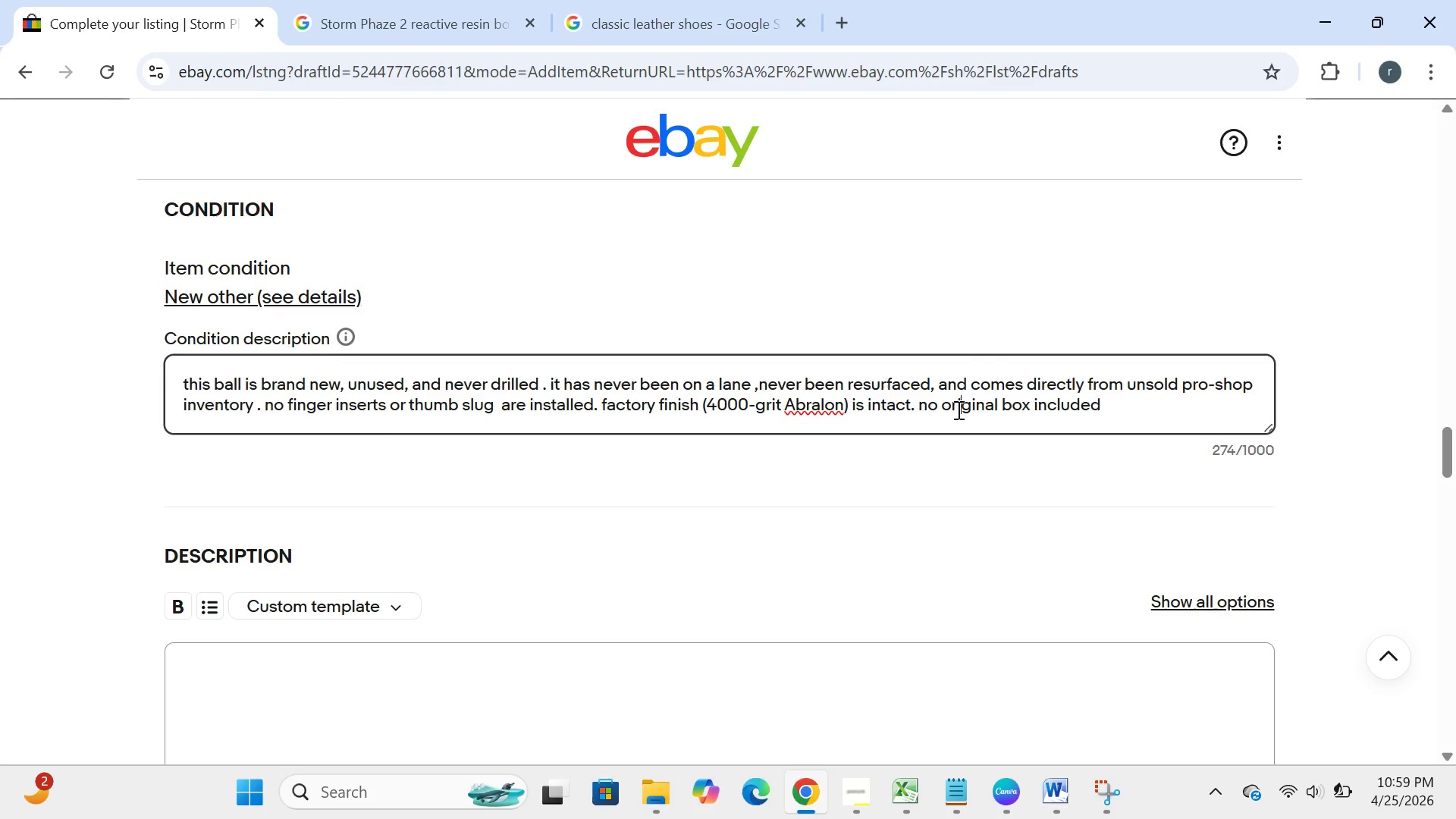 
key(I)
 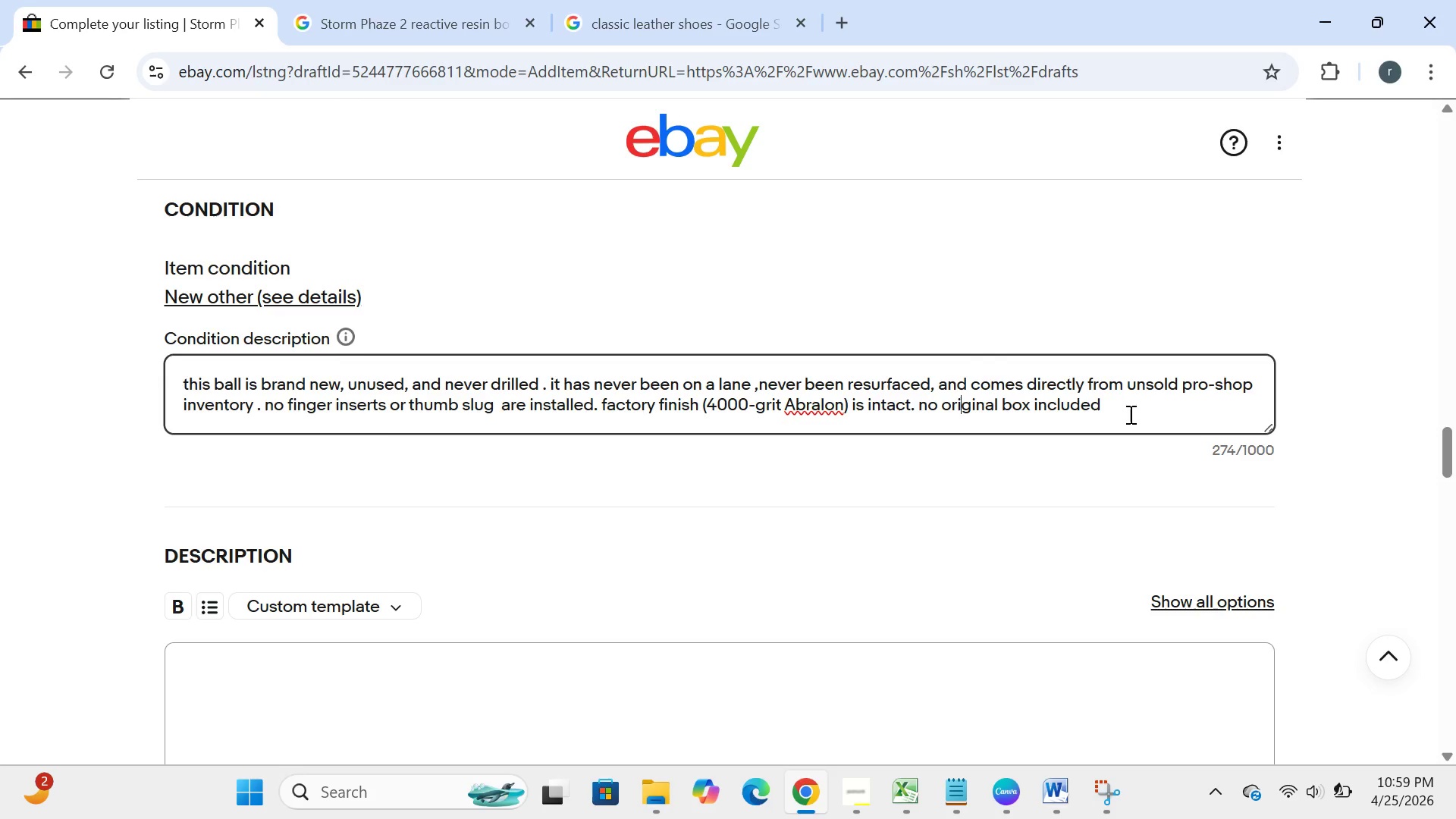 
left_click([1129, 414])
 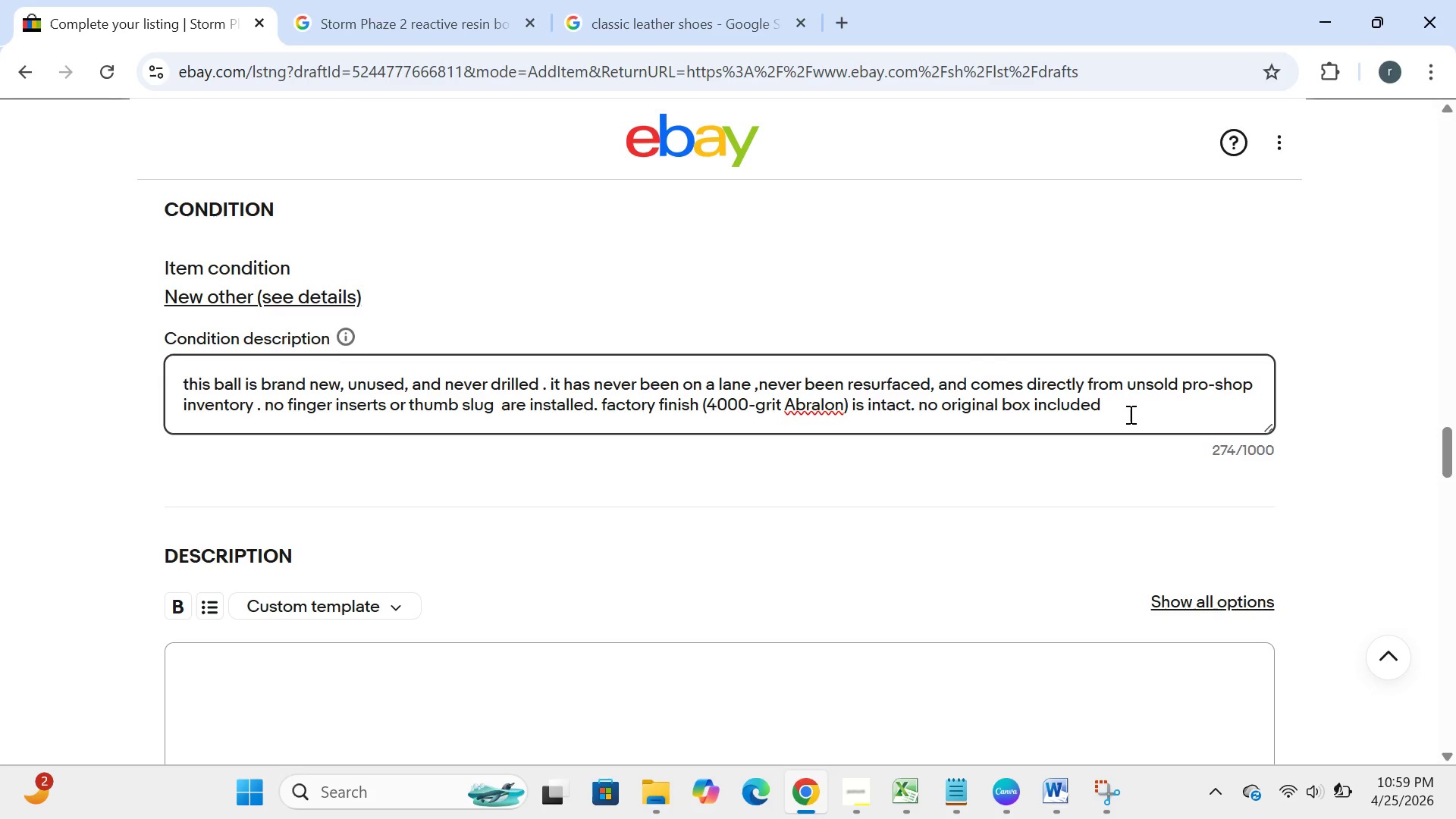 
type( un;)
key(Backspace)
type(less requested.)
 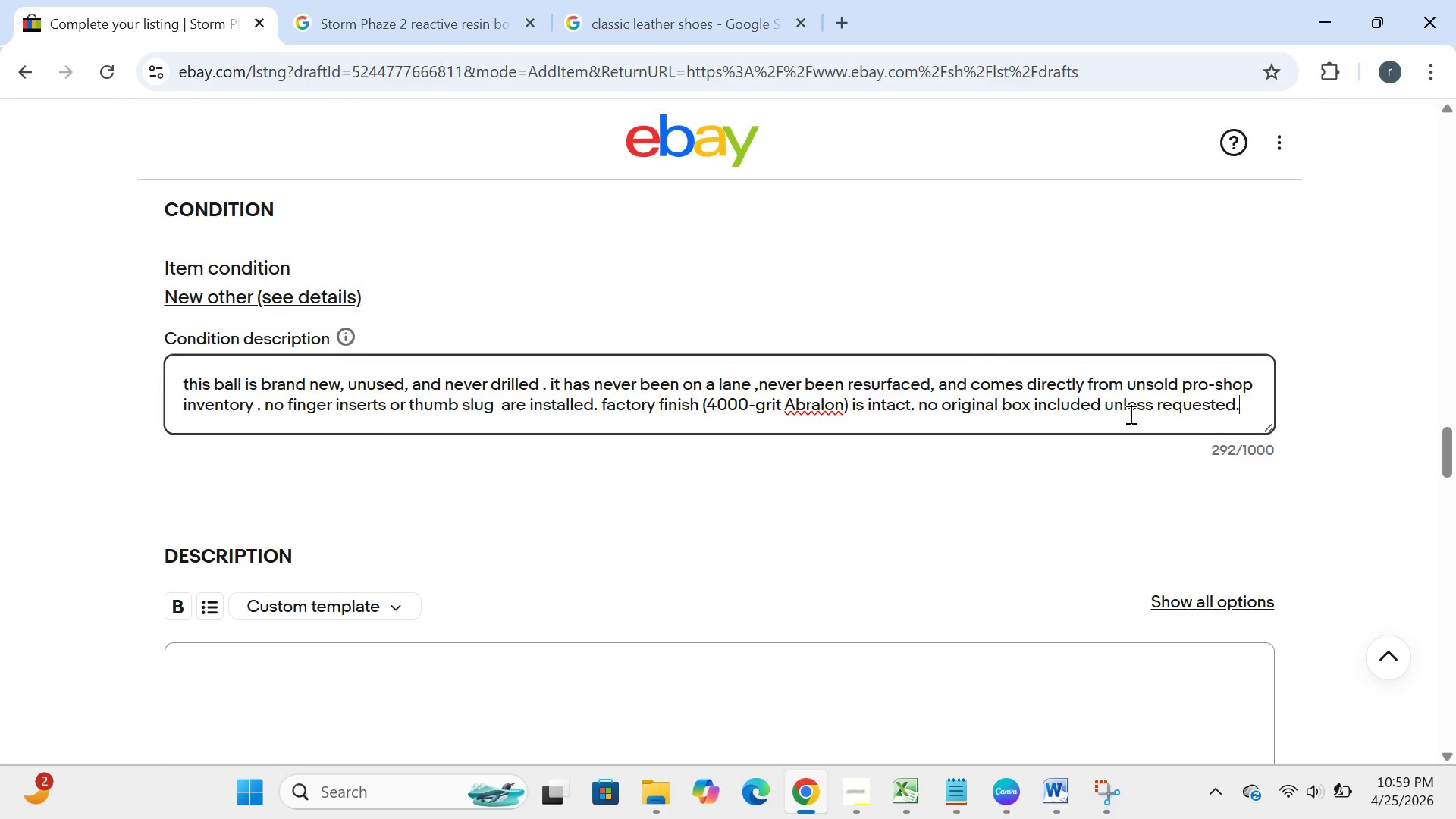 
wait(8.09)
 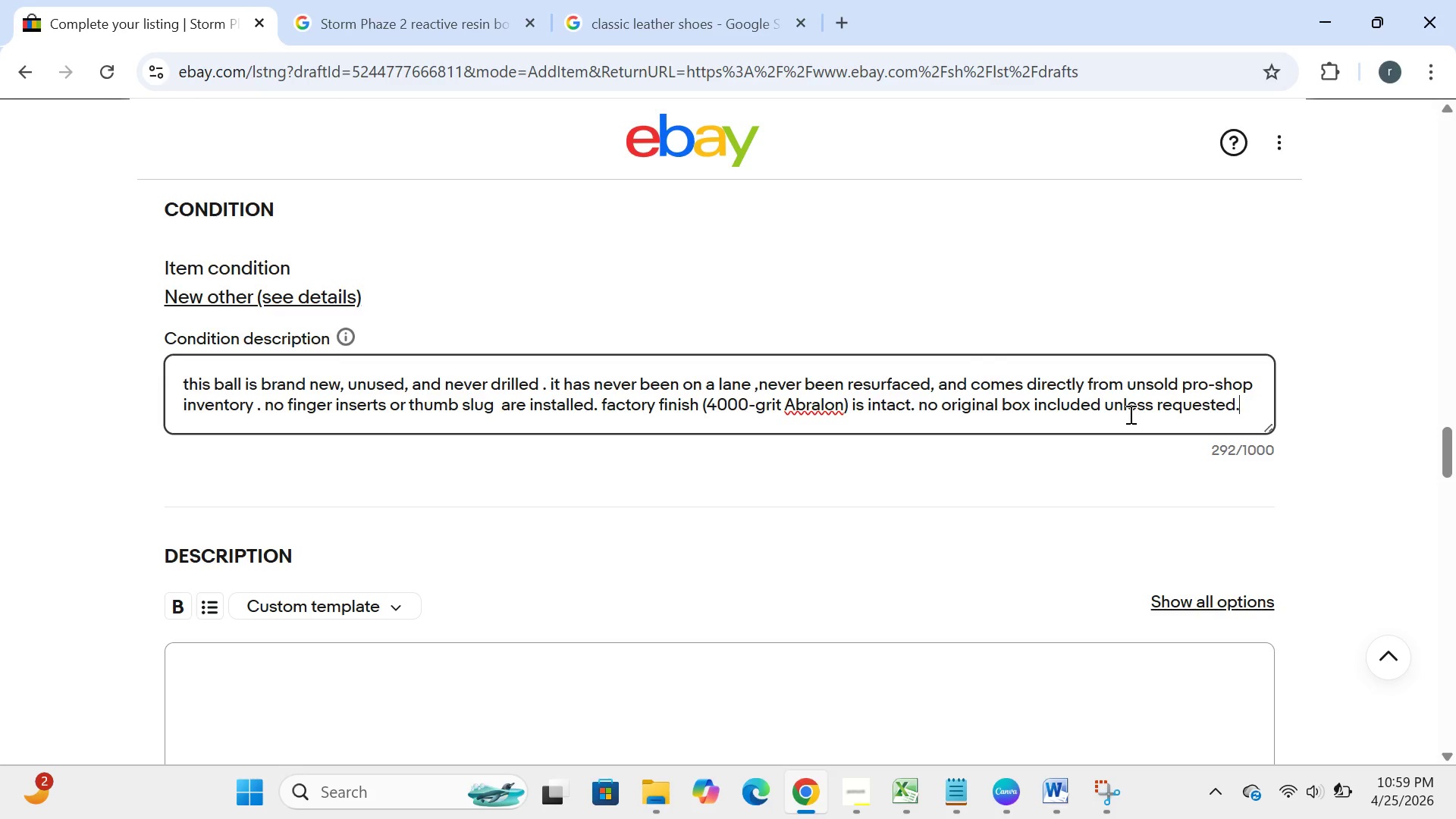 
left_click([460, 470])
 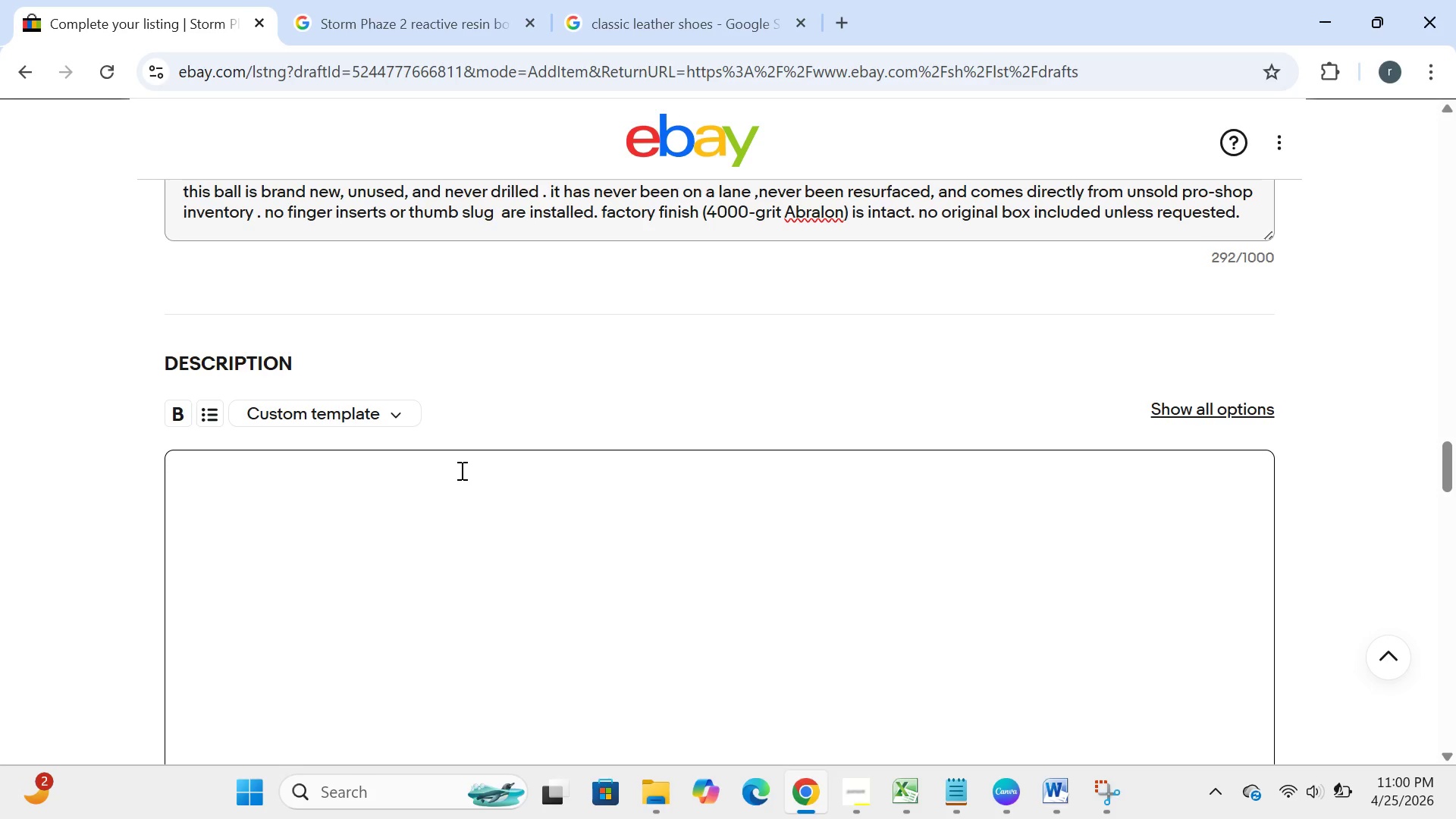 
wait(28.78)
 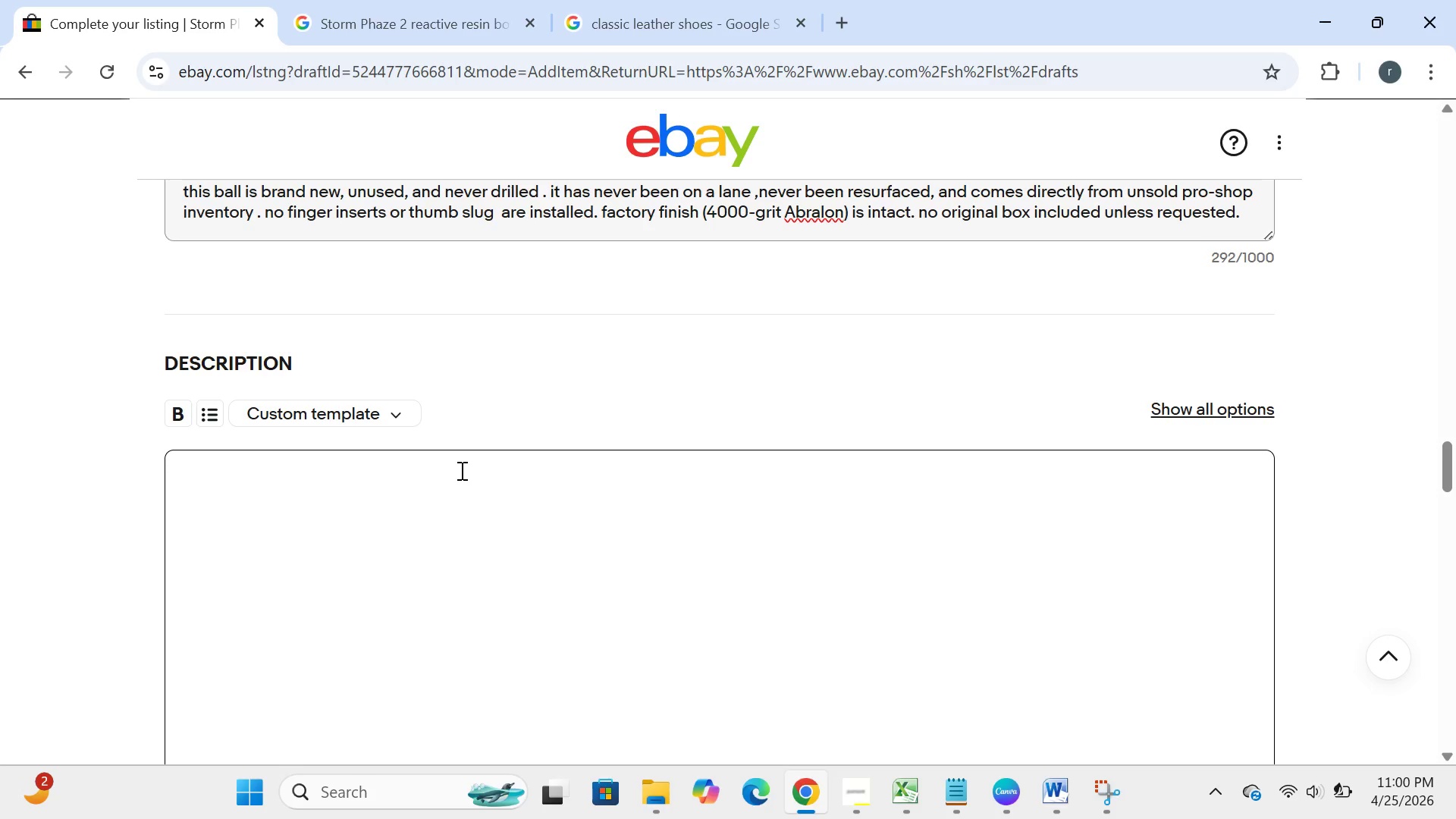 
left_click([855, 786])